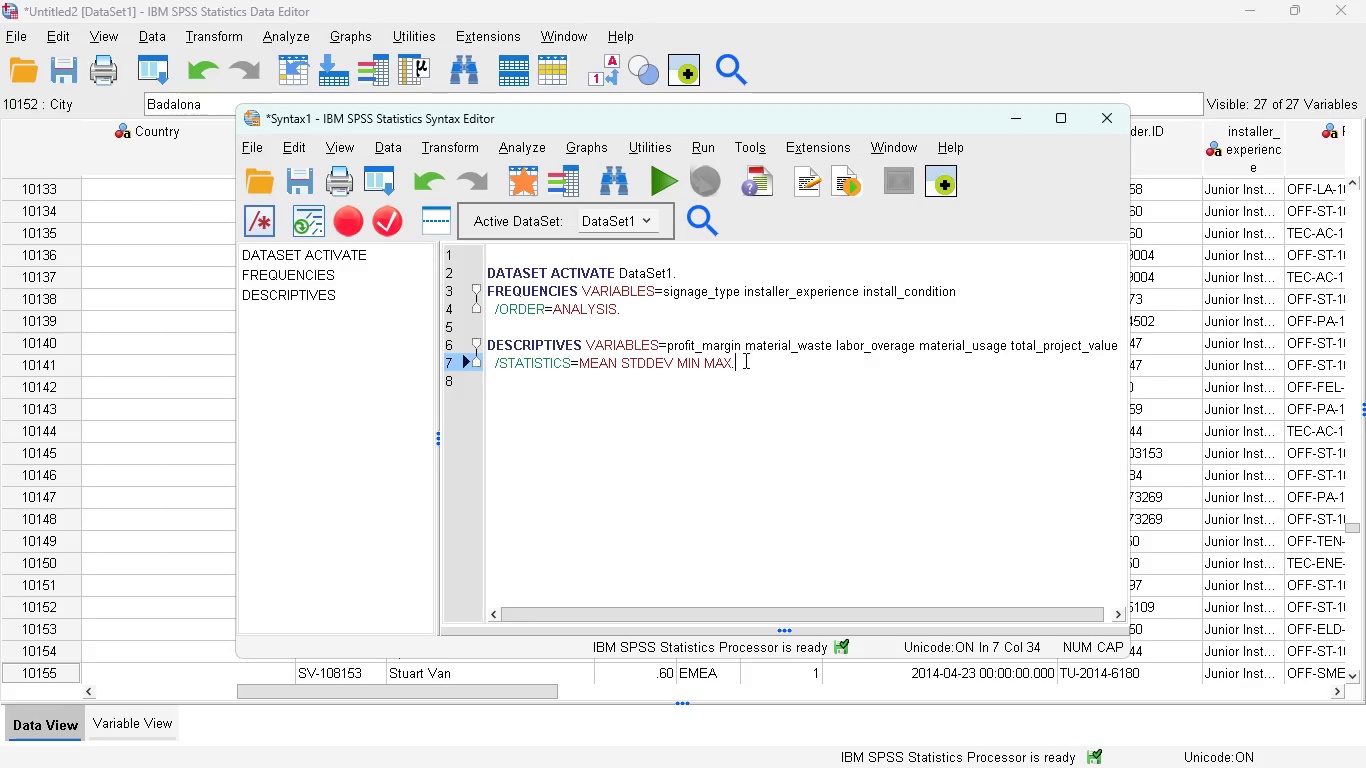 
left_click_drag(start_coordinate=[744, 361], to_coordinate=[477, 346])
 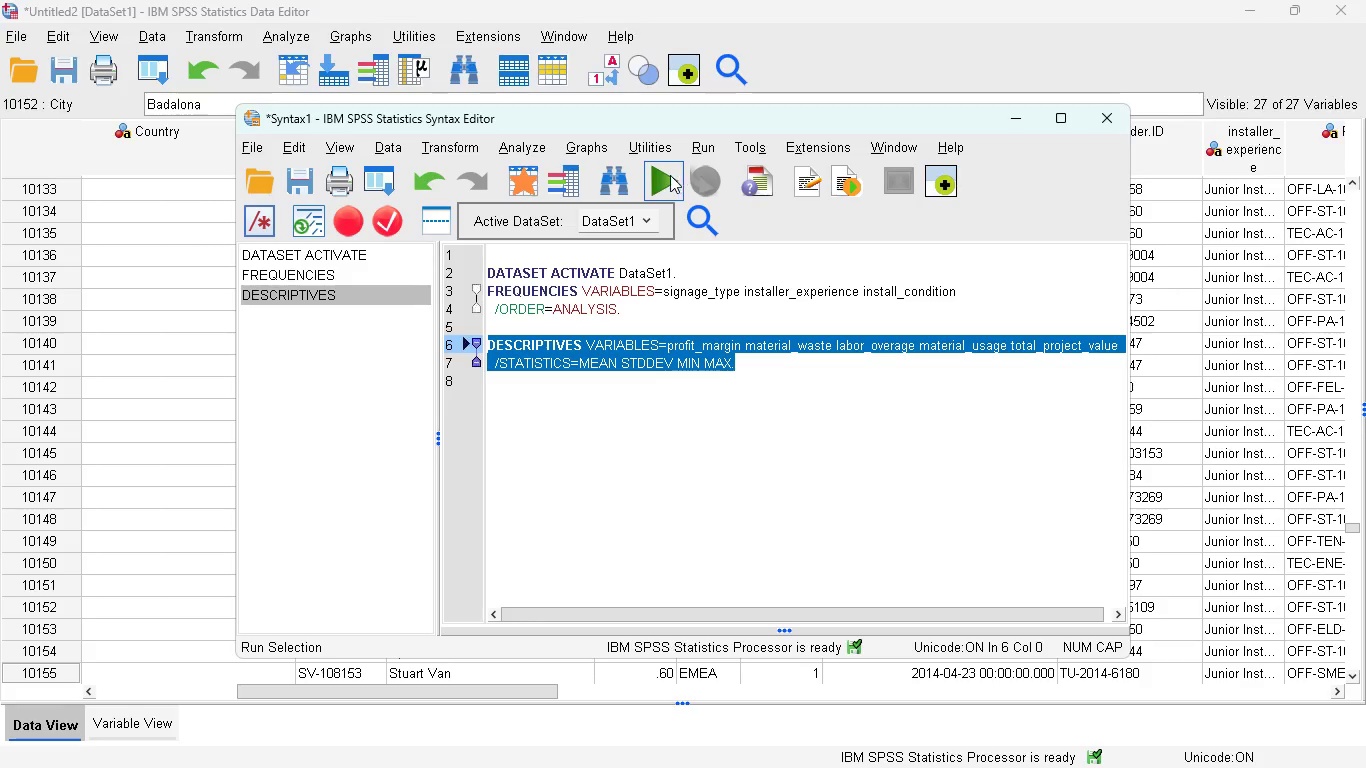 
left_click([665, 176])
 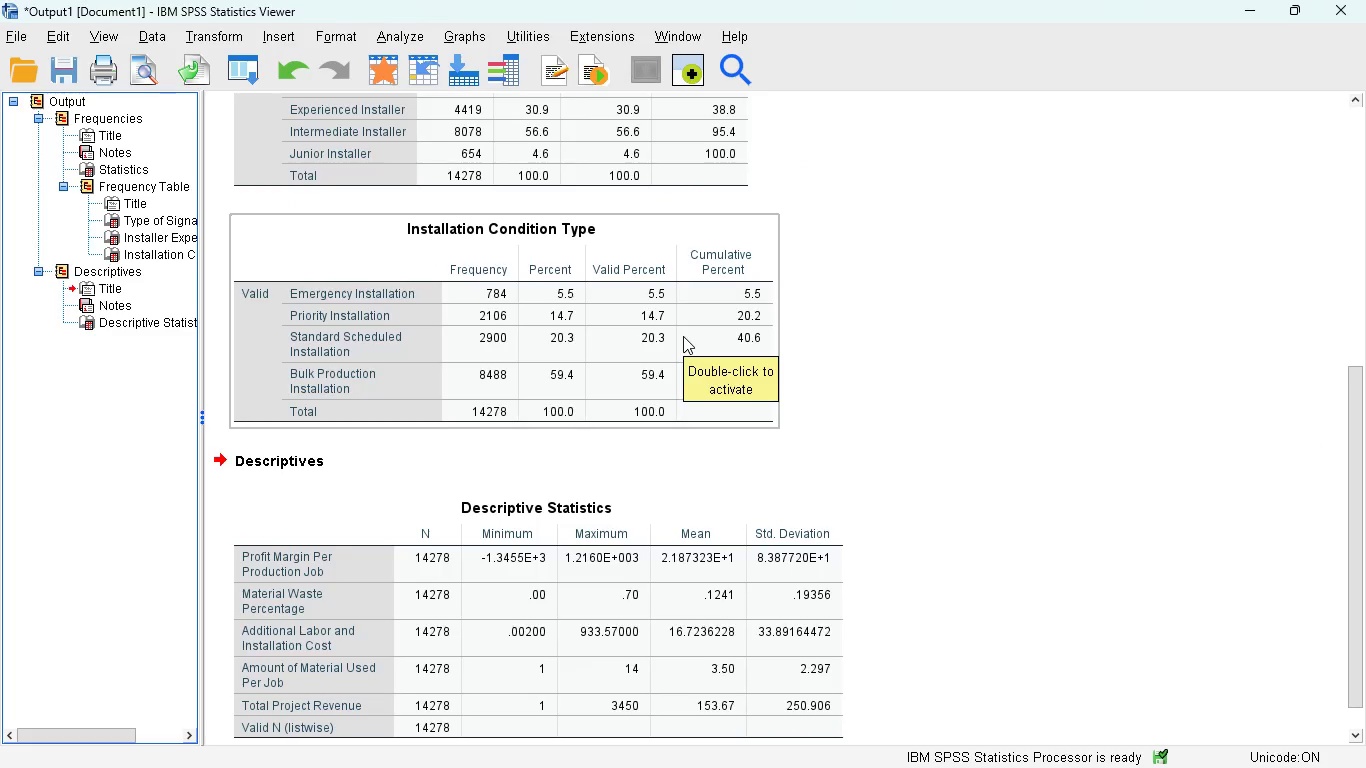 
scroll: coordinate [683, 336], scroll_direction: up, amount: 1.0
 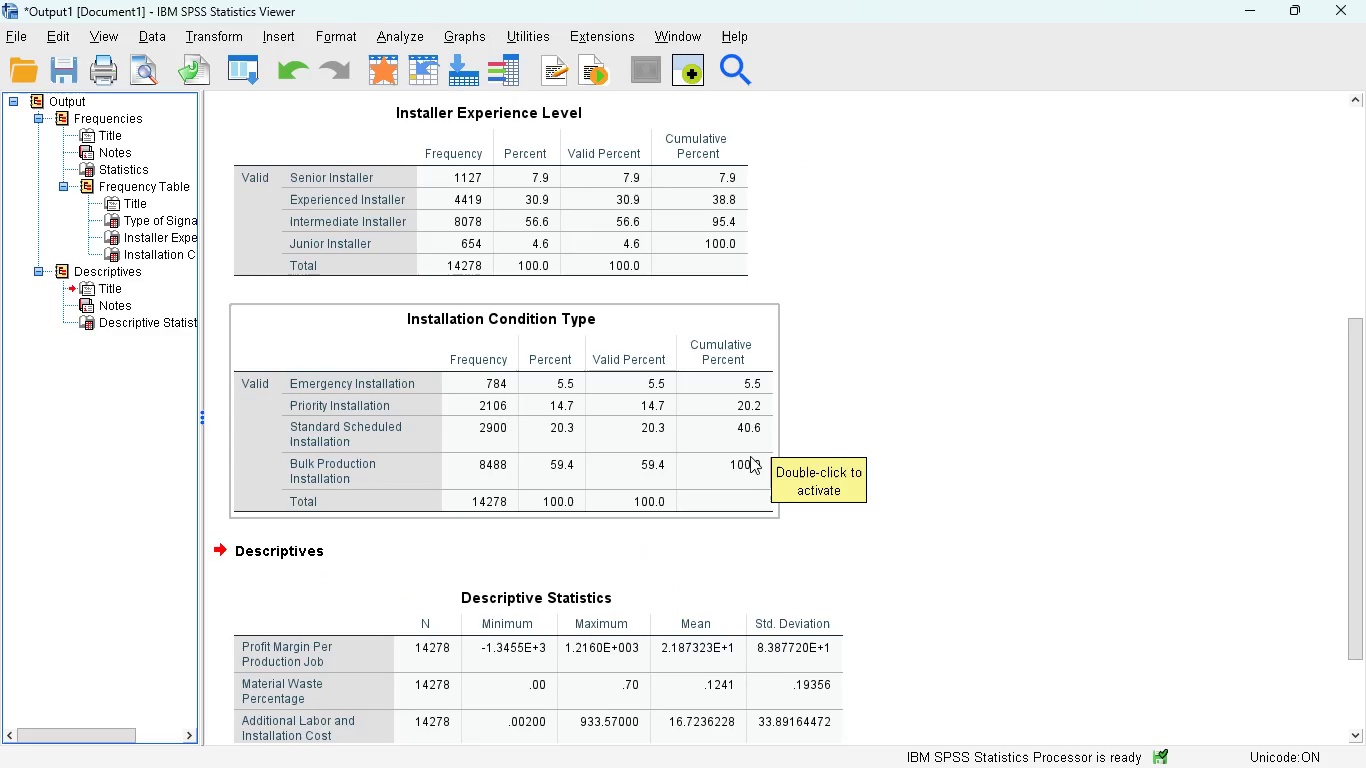 
scroll: coordinate [743, 463], scroll_direction: down, amount: 3.0
 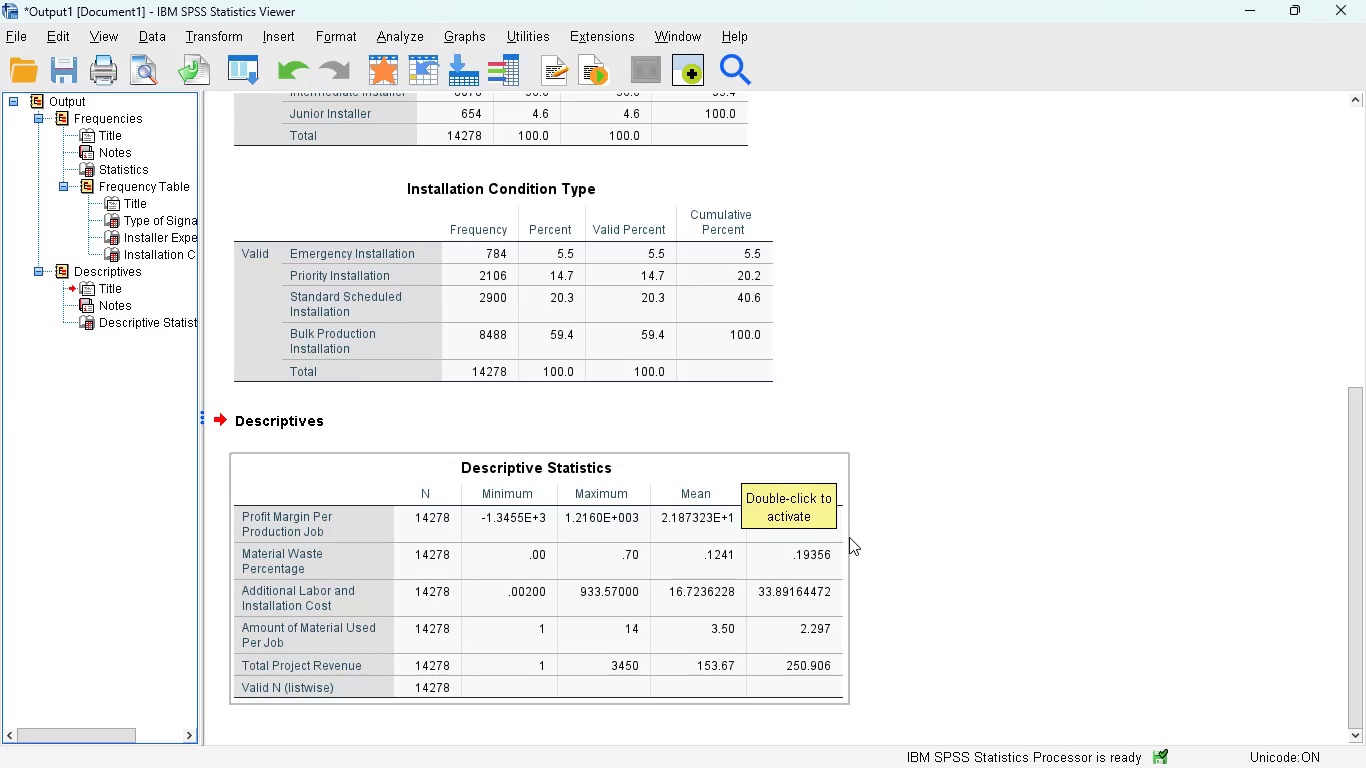 
wait(6.85)
 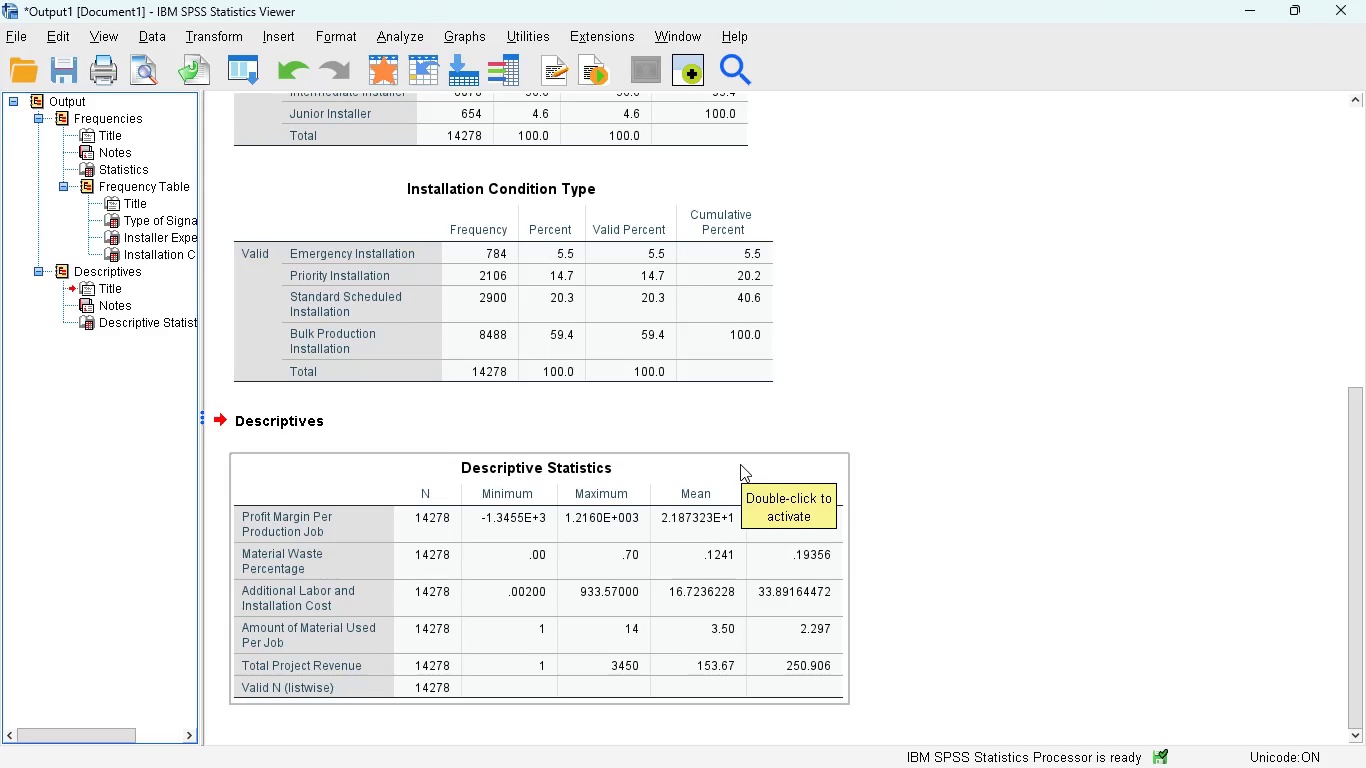 
left_click([896, 737])